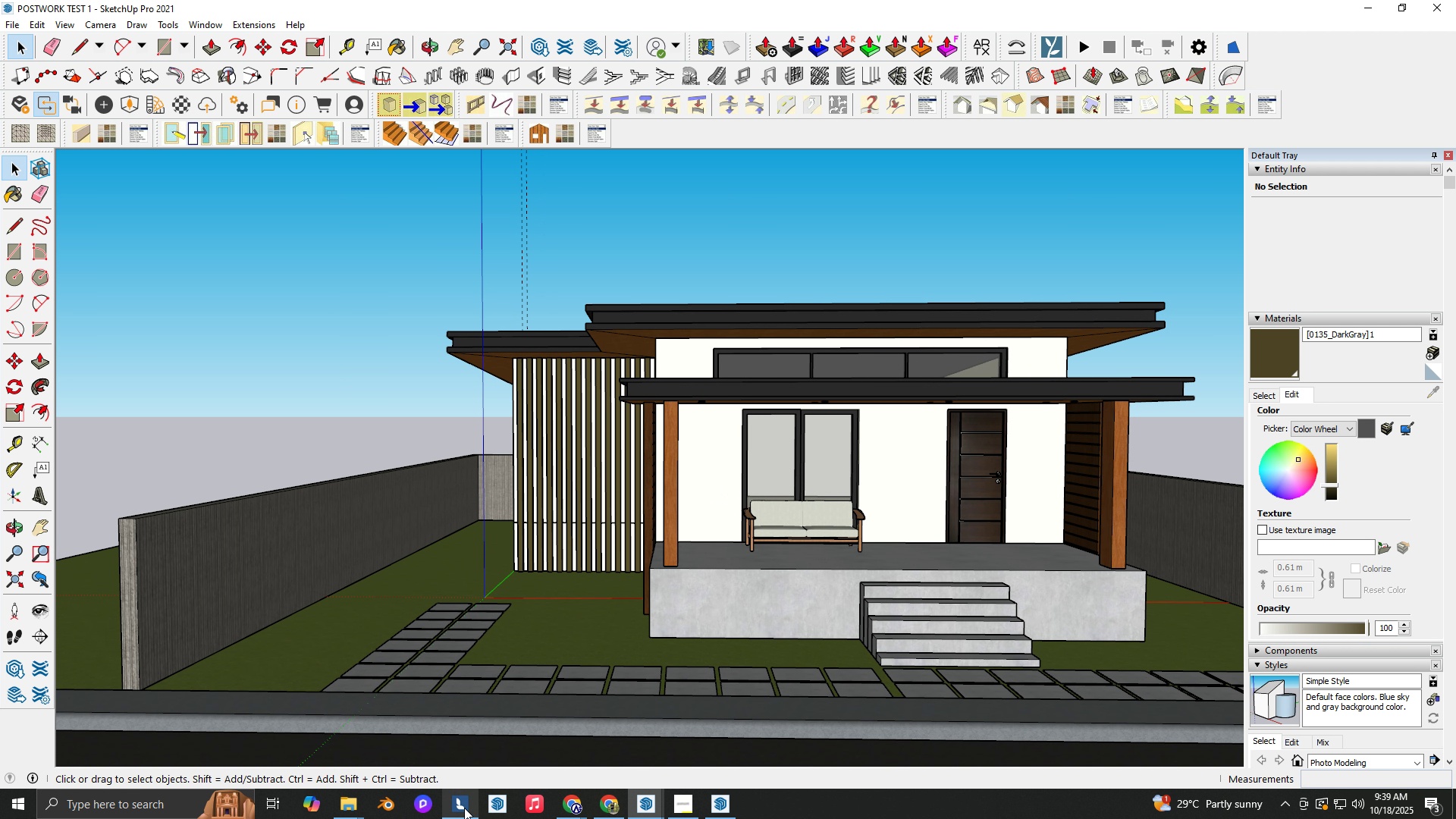 
left_click([464, 808])
 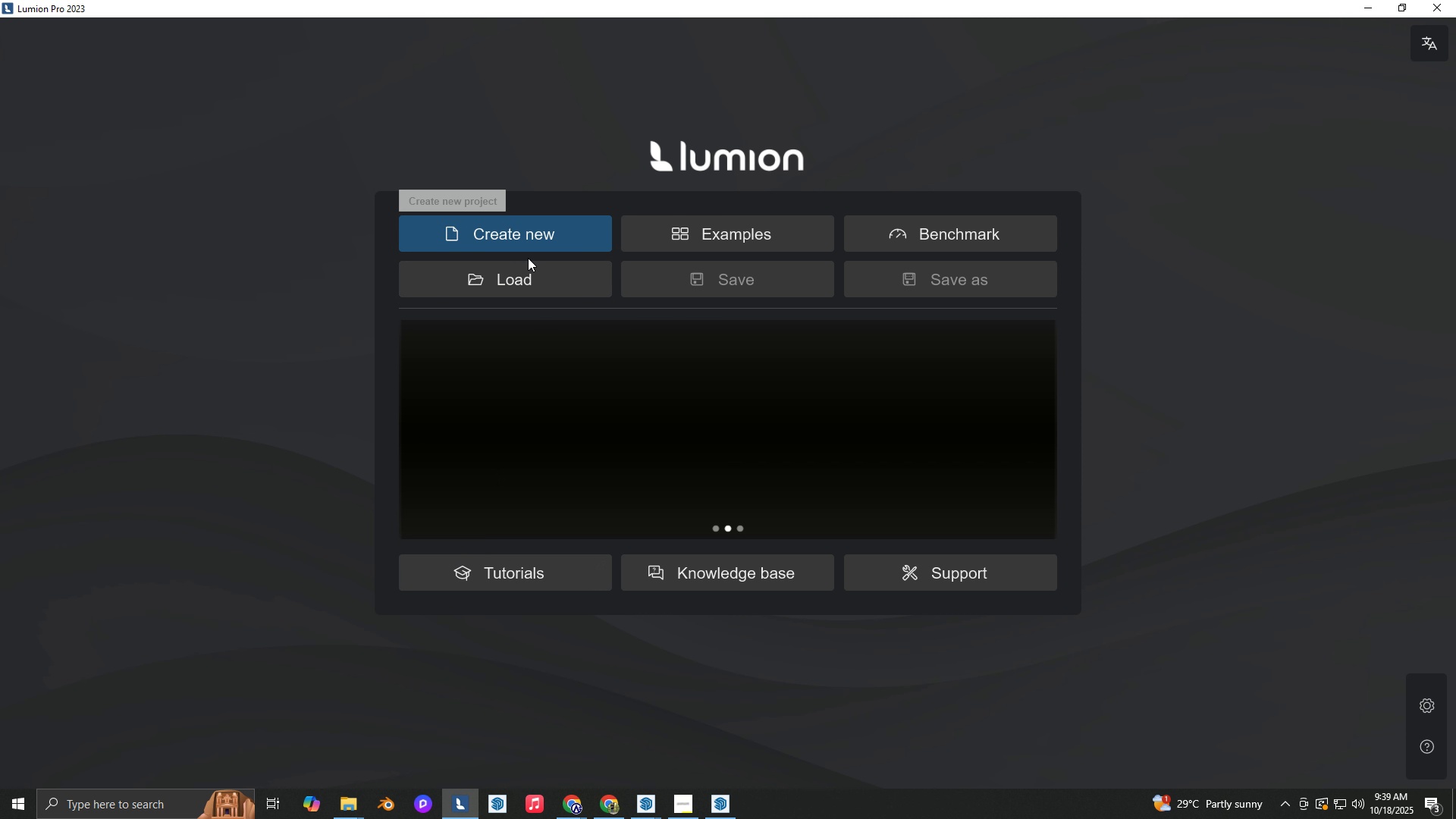 
double_click([478, 307])
 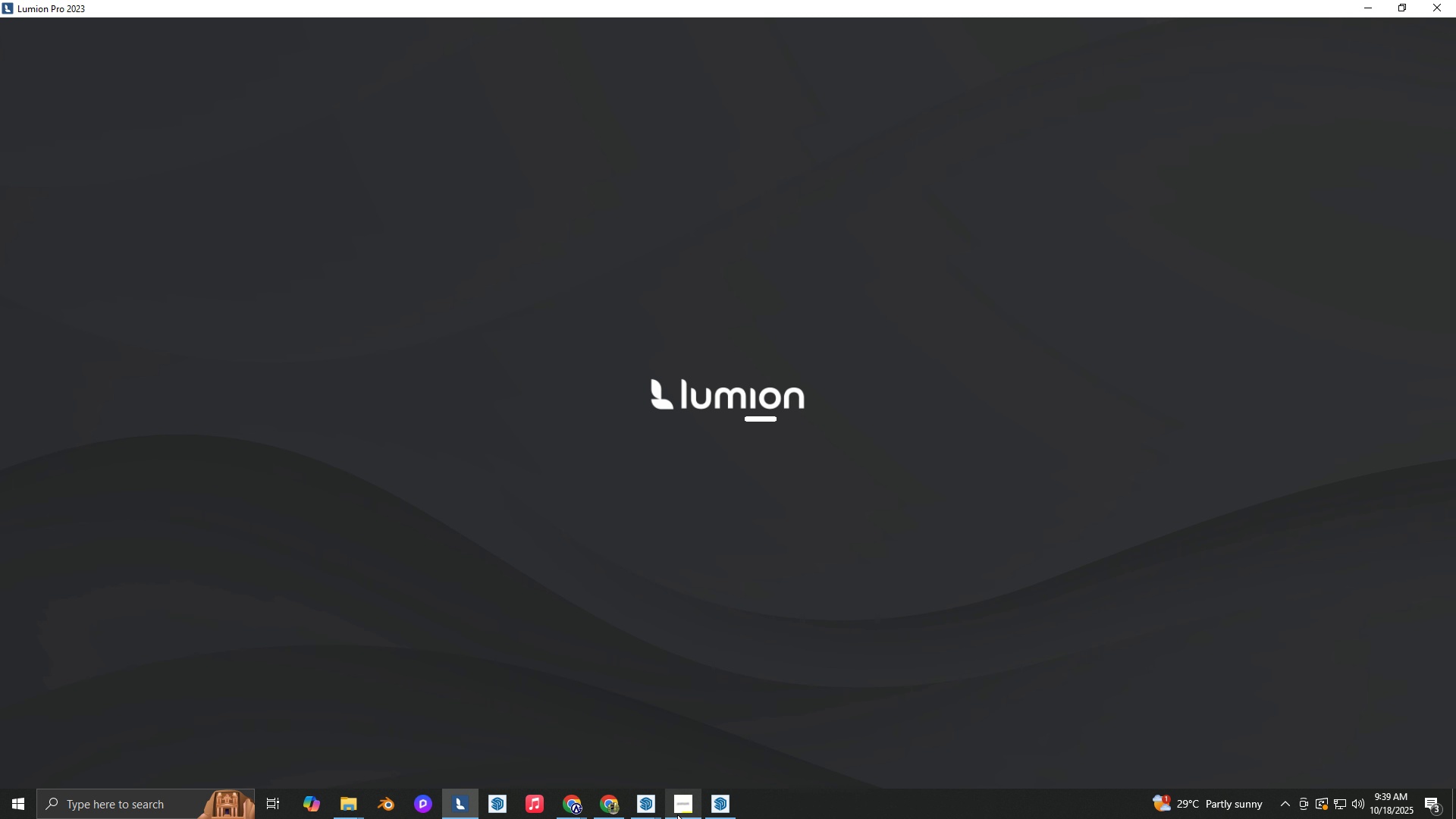 
left_click([677, 814])
 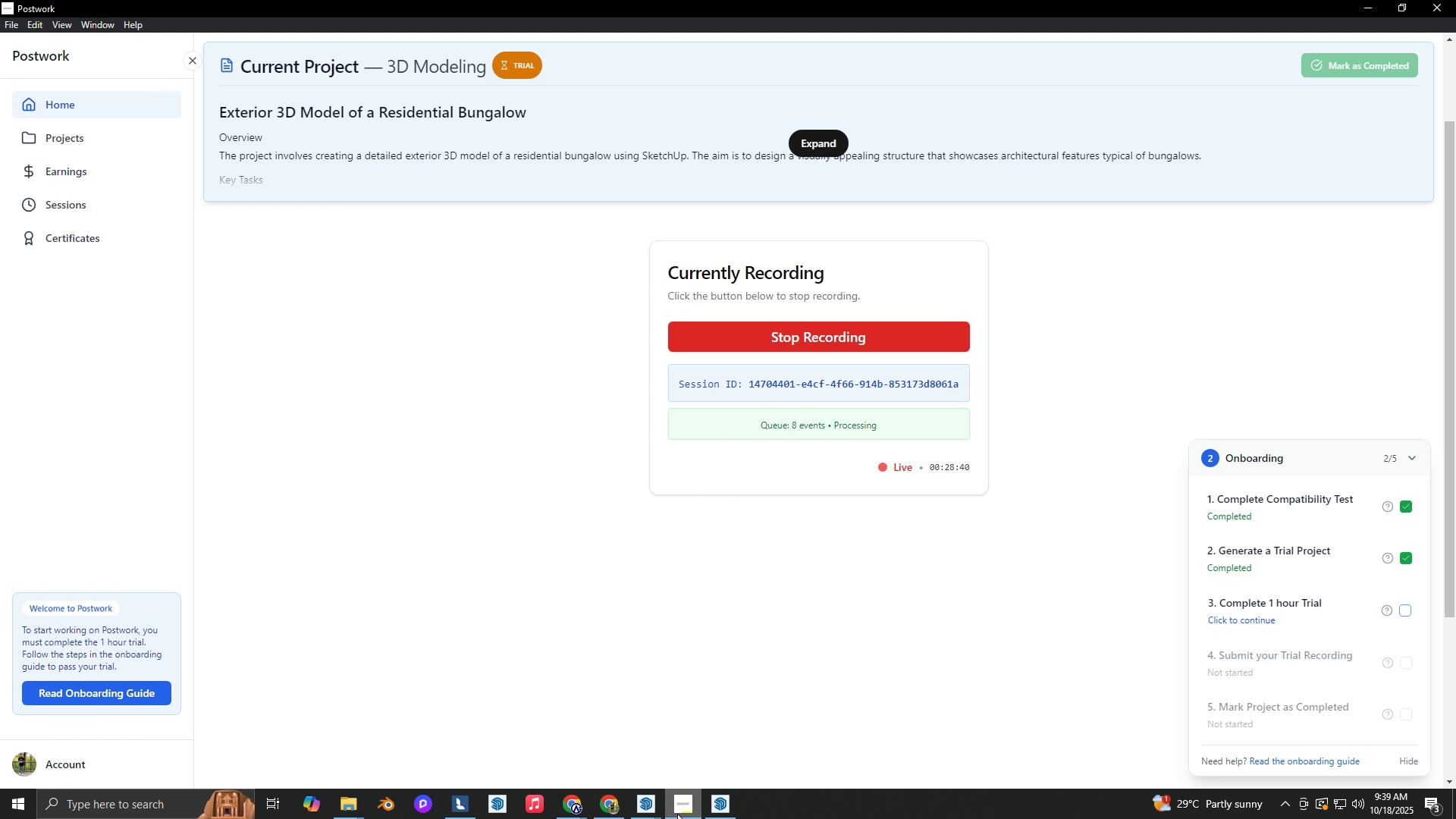 
key(Meta+MetaRight)